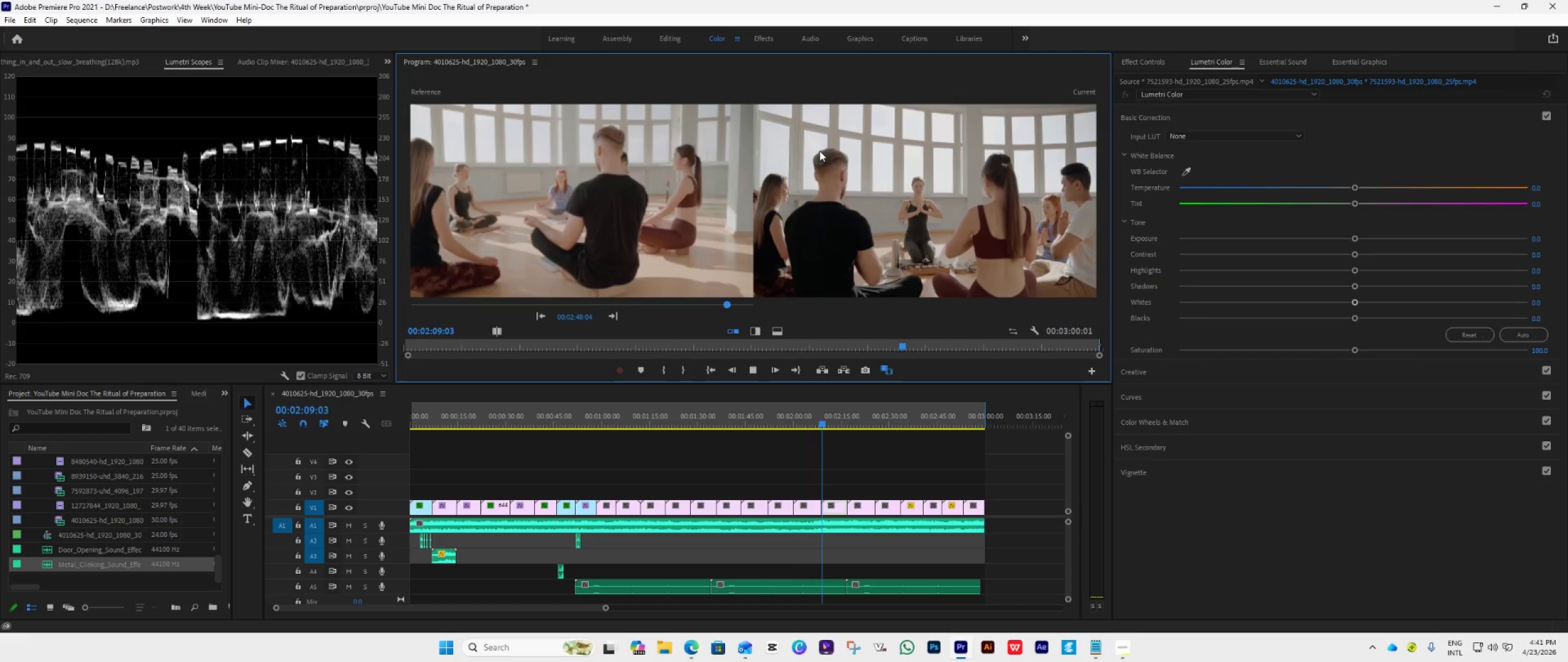 
wait(72.14)
 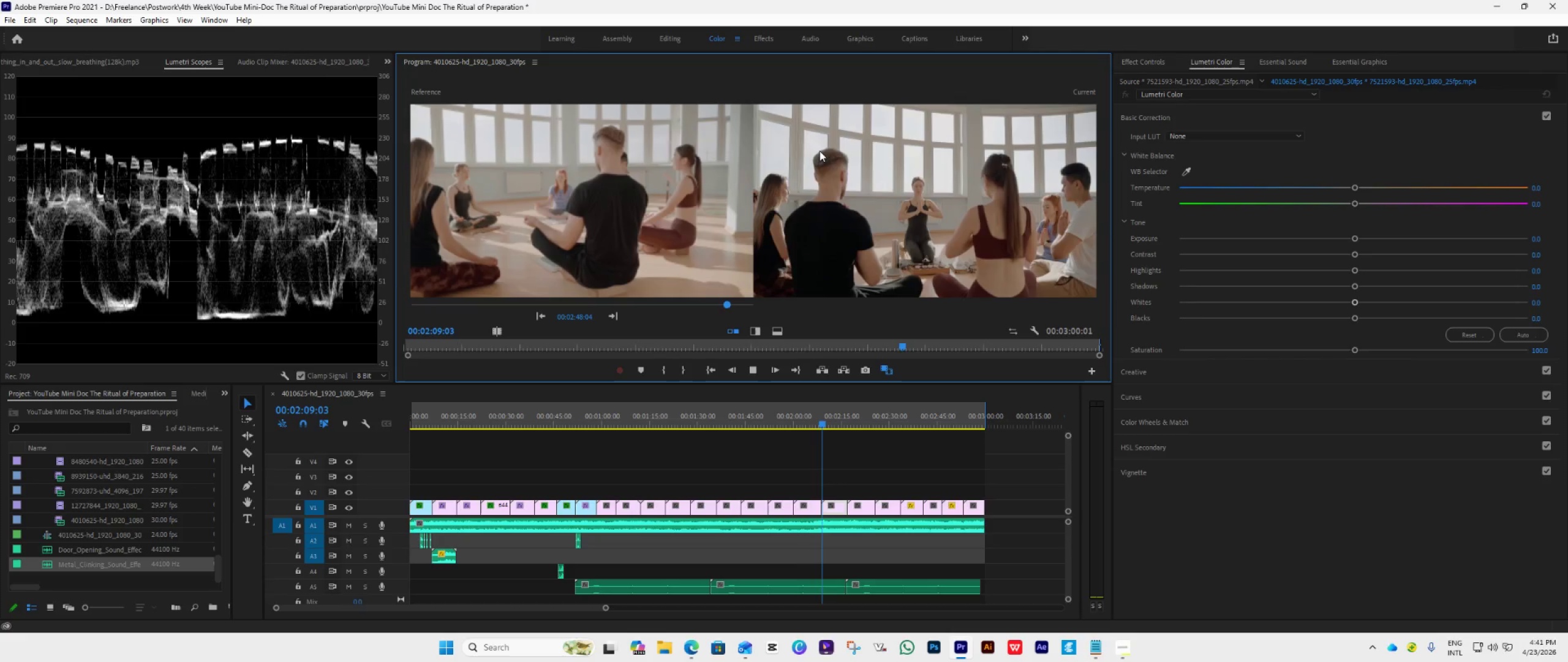 
left_click([1031, 456])
 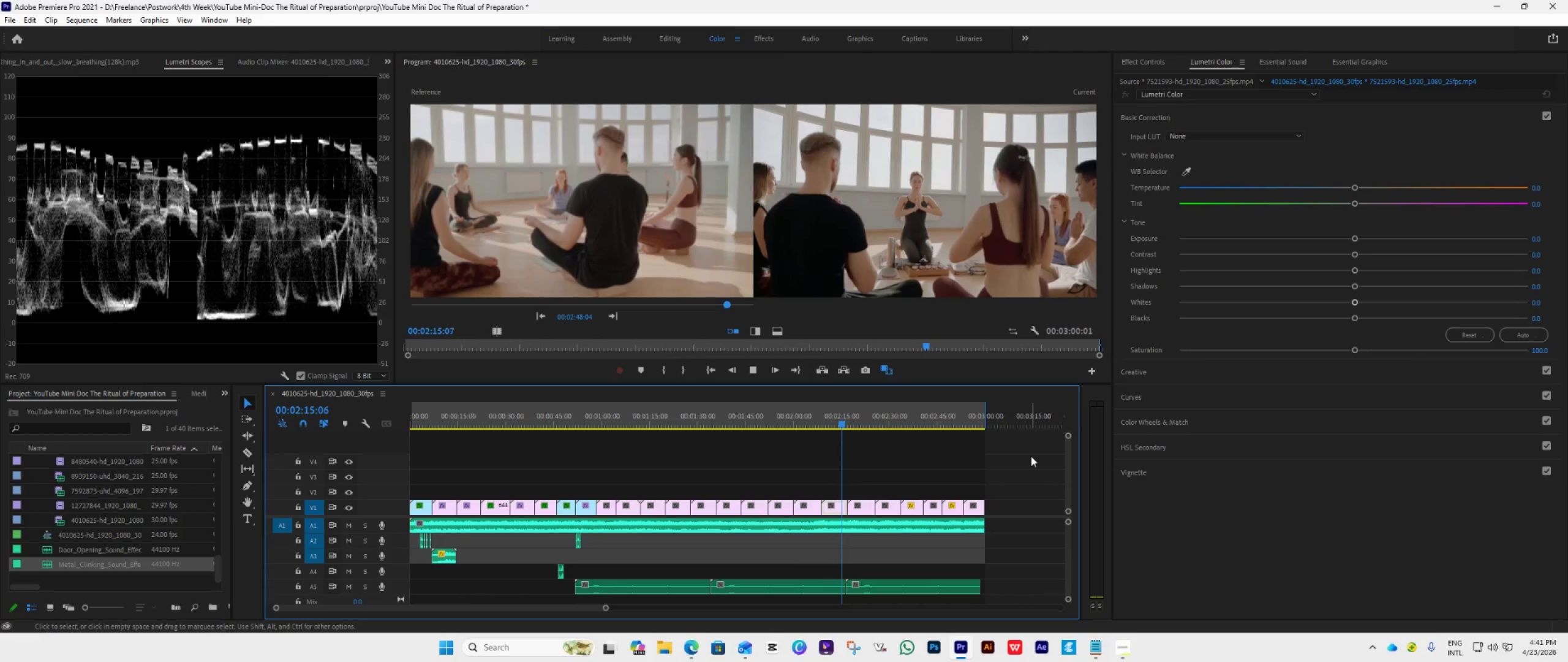 
left_click([1031, 456])
 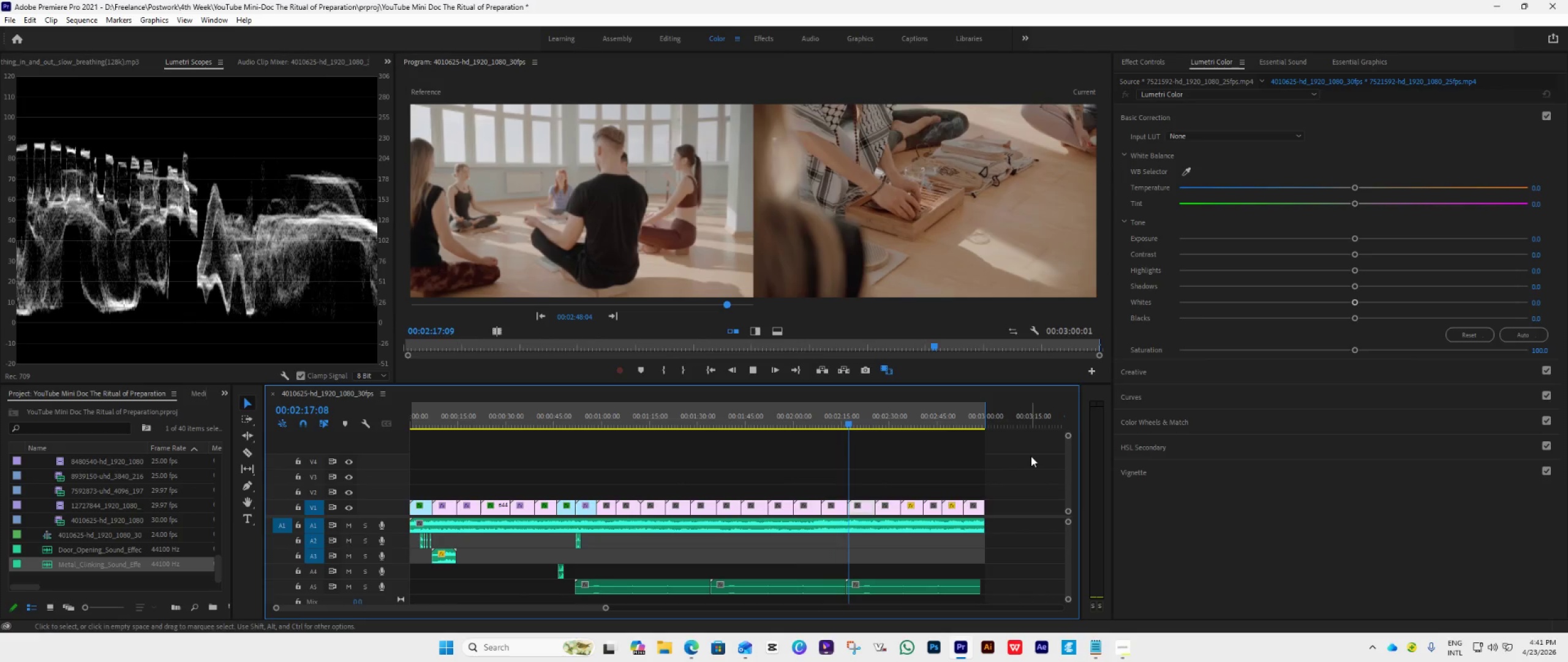 
left_click([1031, 456])
 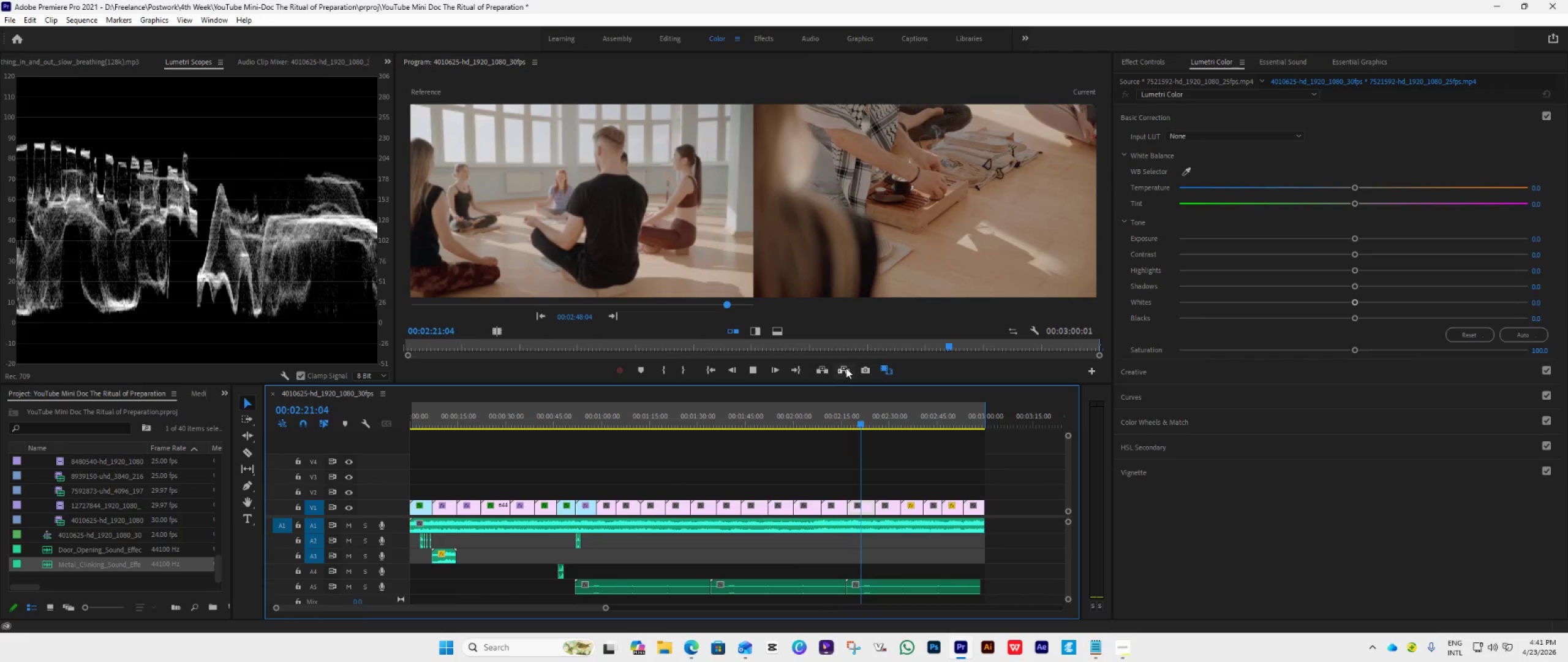 
left_click([707, 372])
 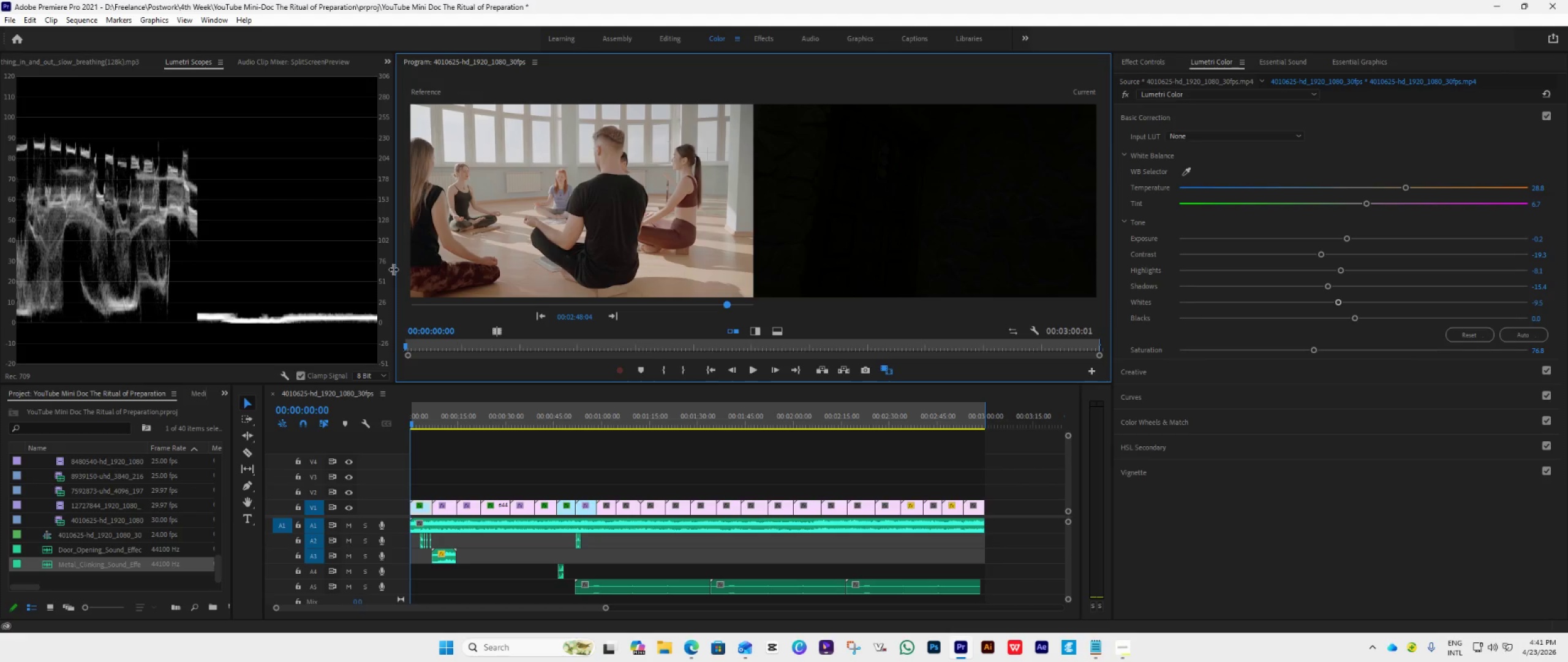 
wait(6.45)
 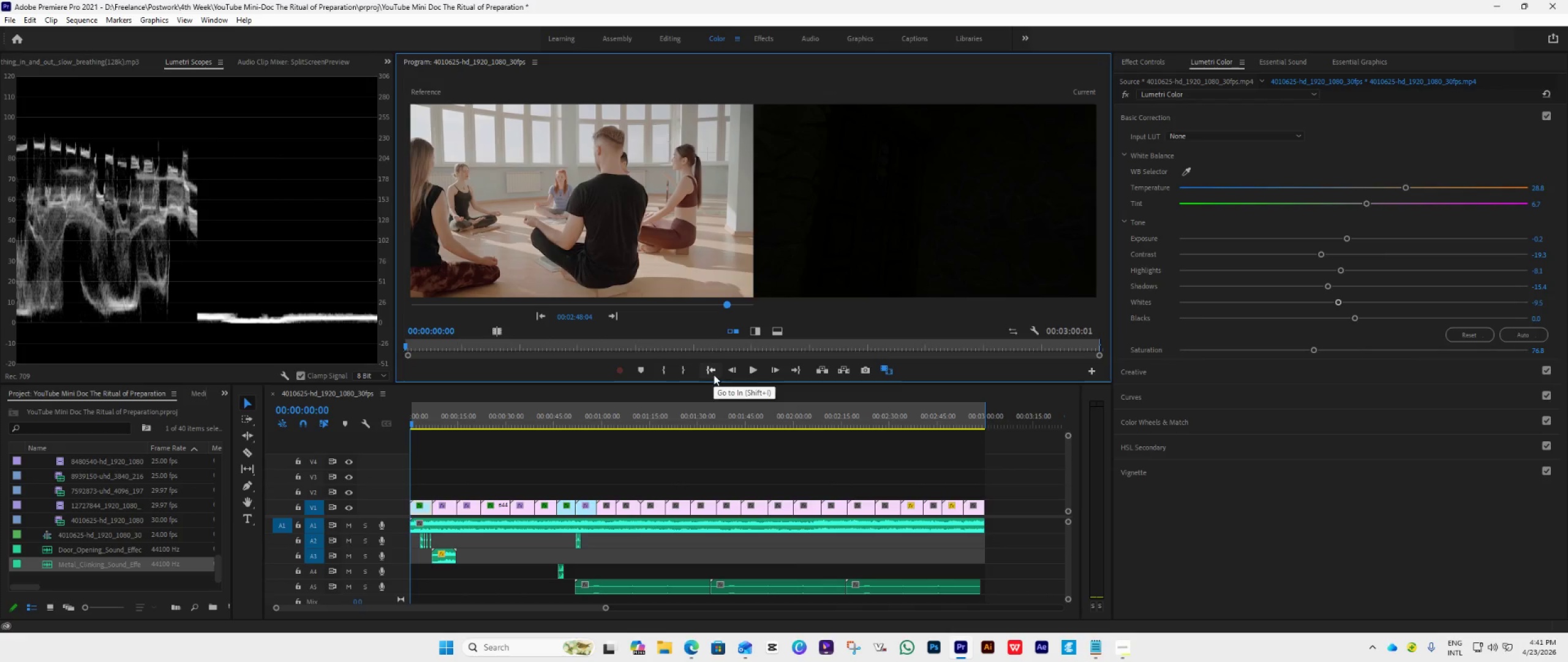 
key(Space)
 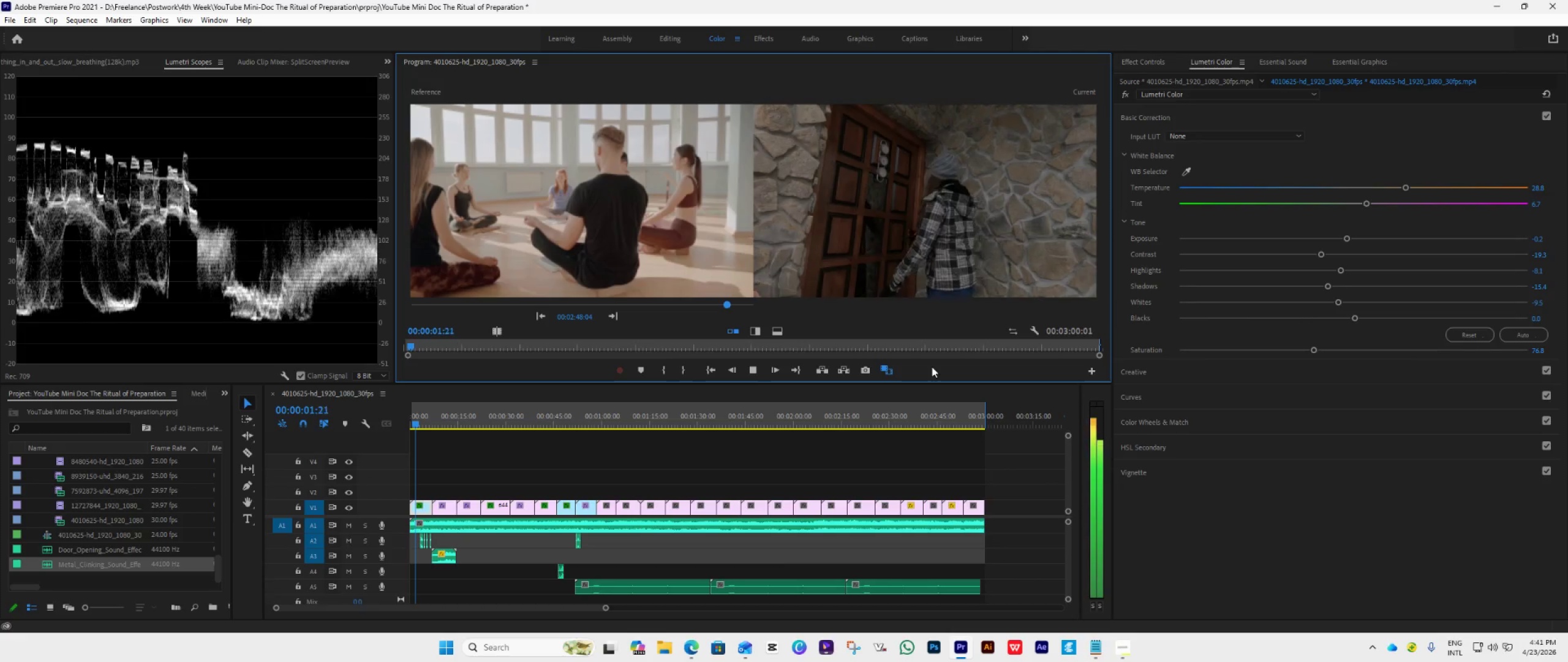 
key(Space)
 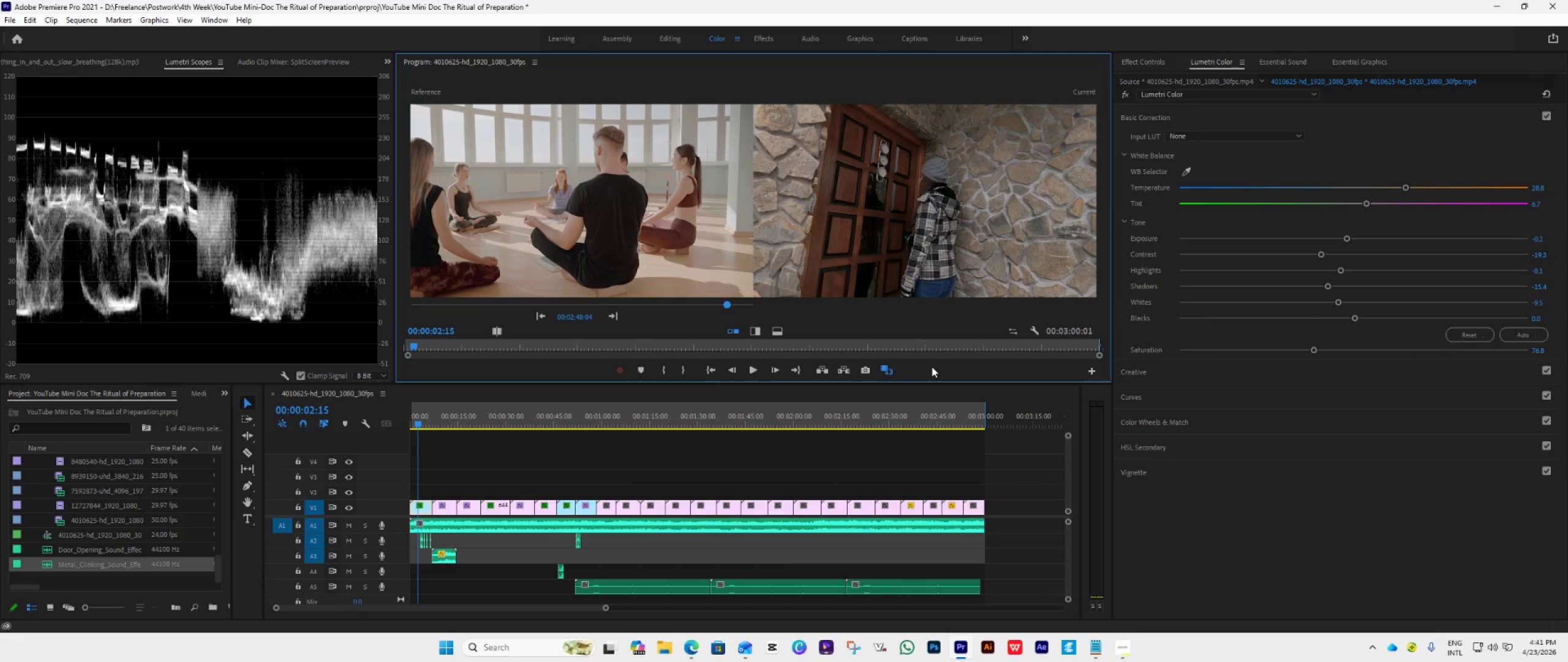 
key(Space)
 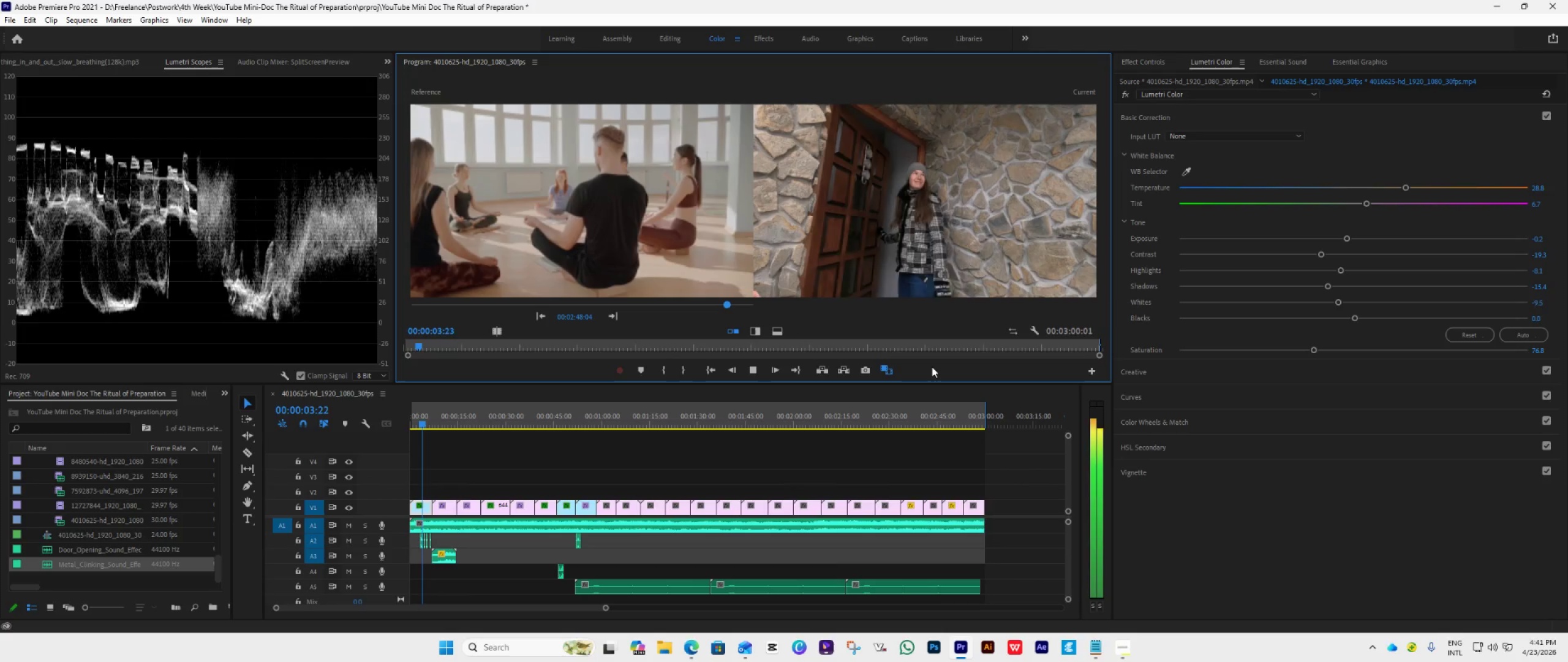 
key(Space)
 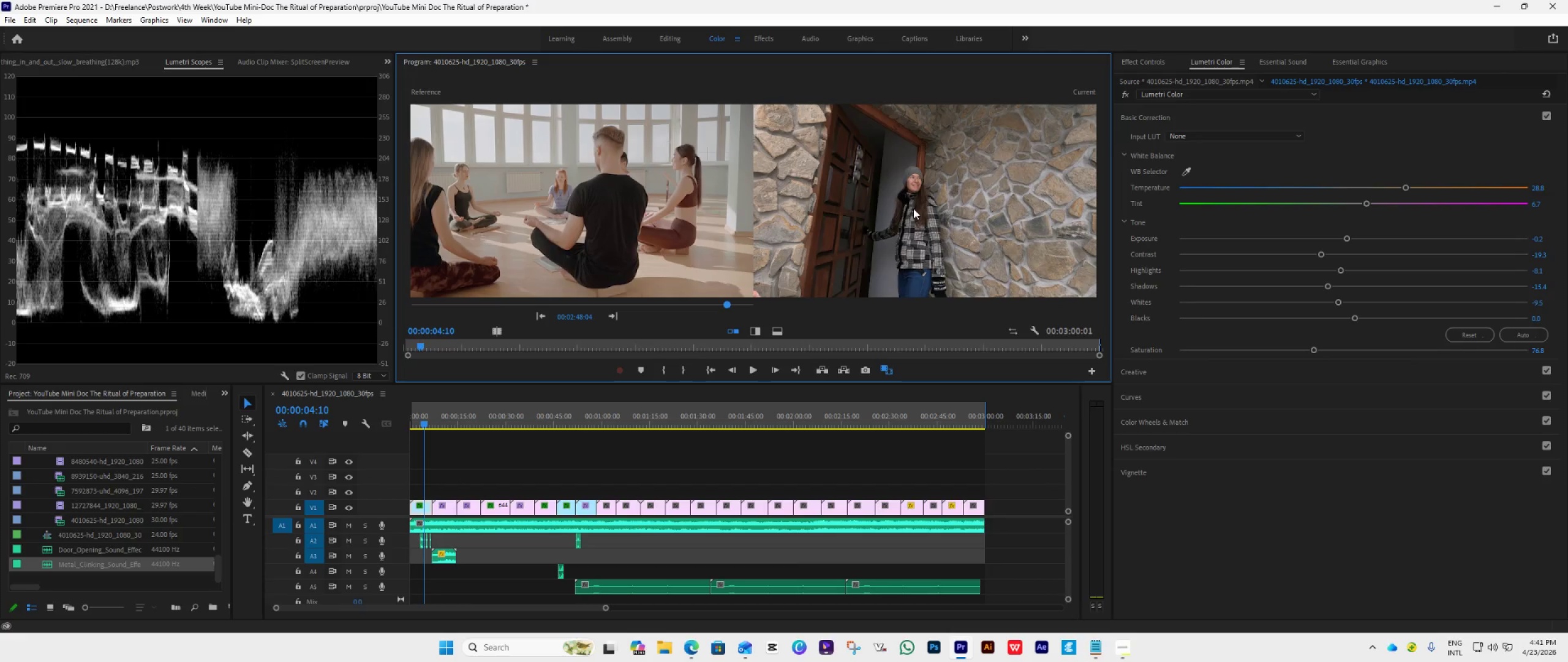 
wait(11.42)
 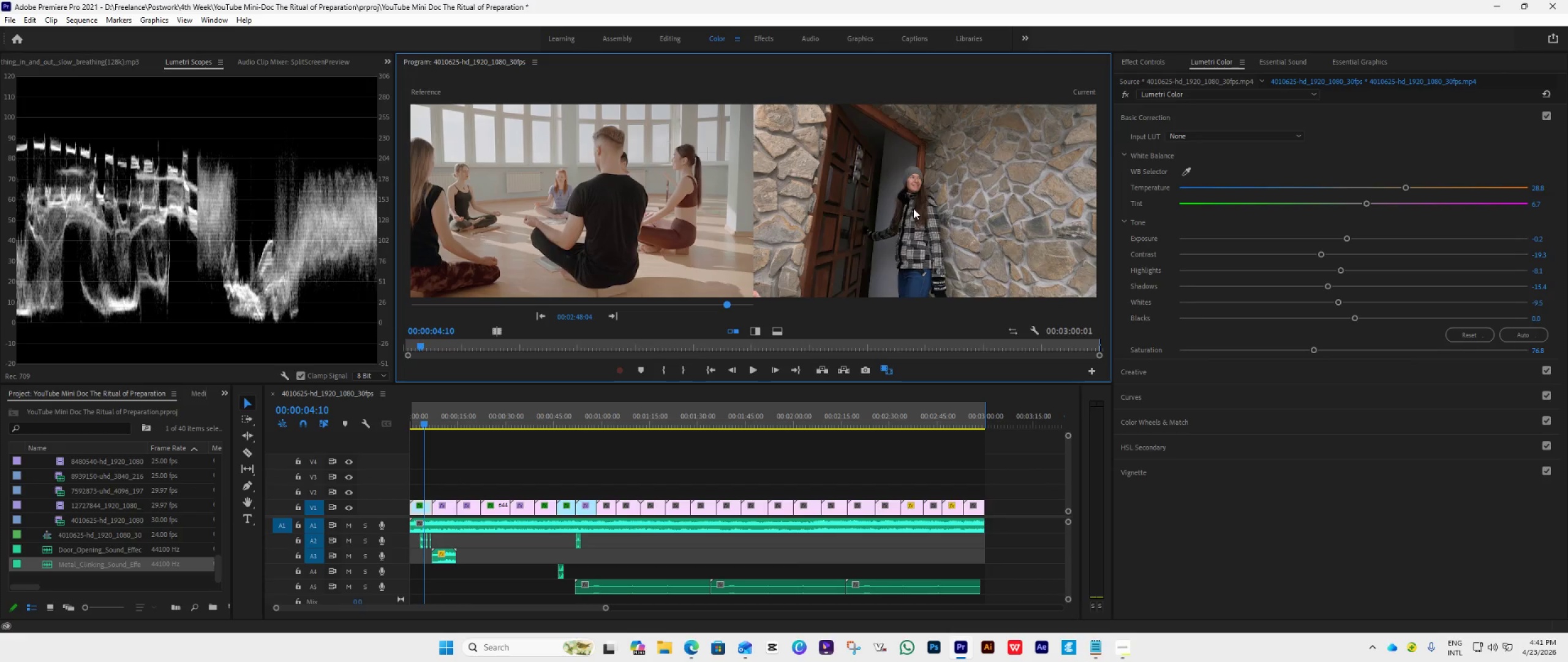 
hold_key(key=Space, duration=0.36)
 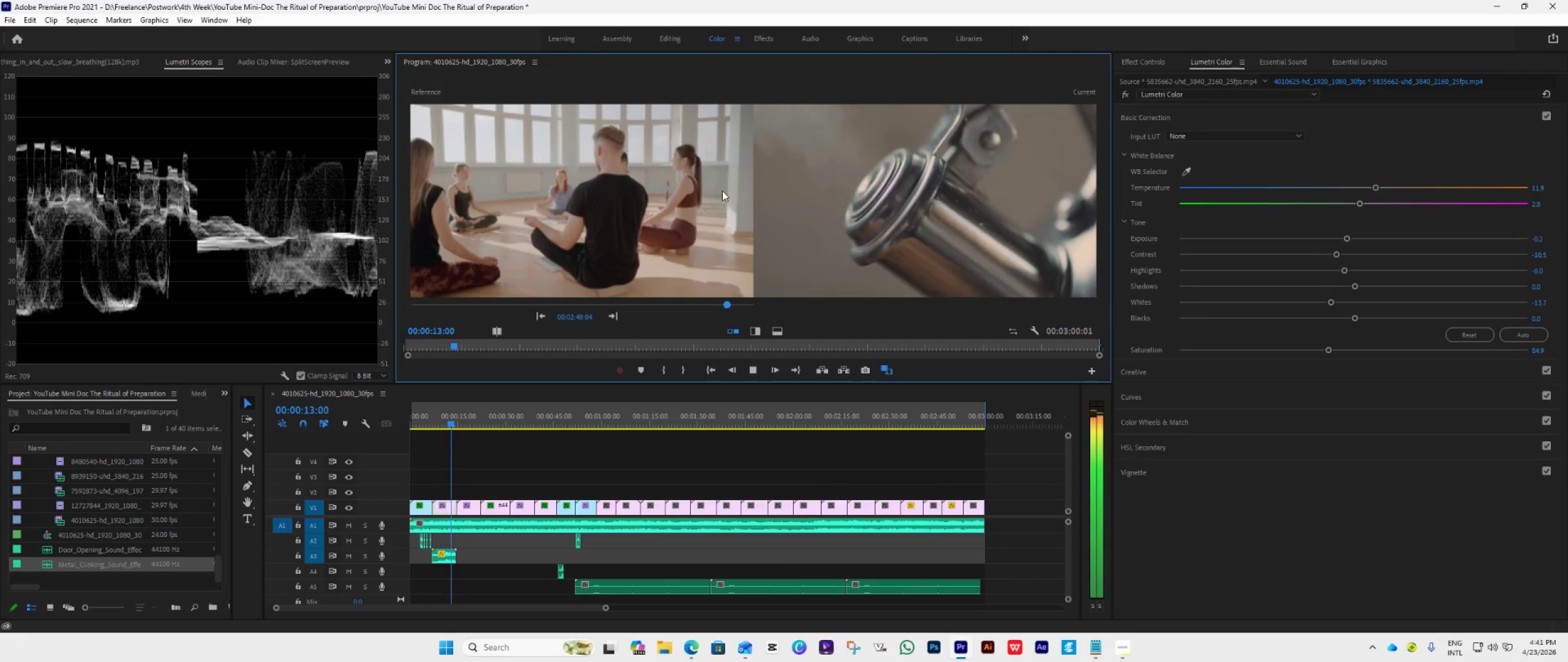 
wait(13.28)
 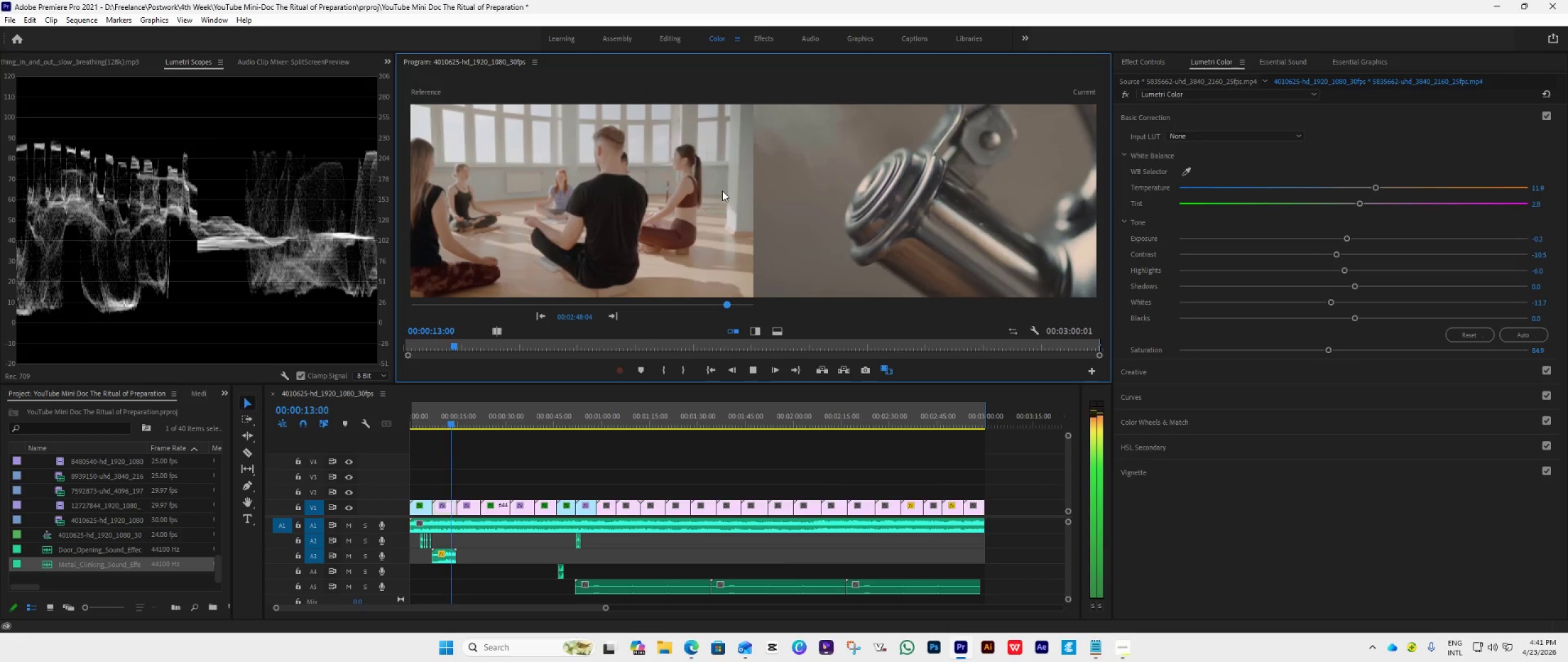 
key(Space)
 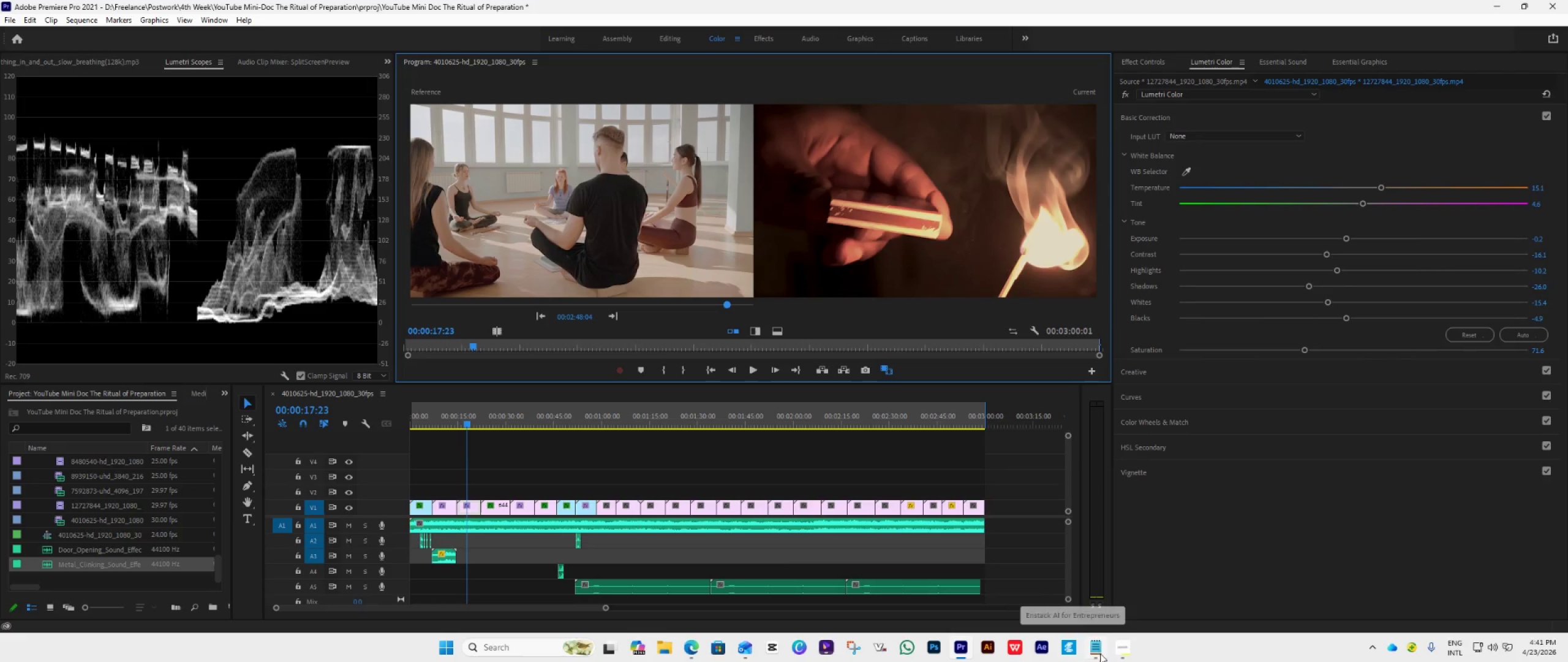 
left_click([1118, 655])